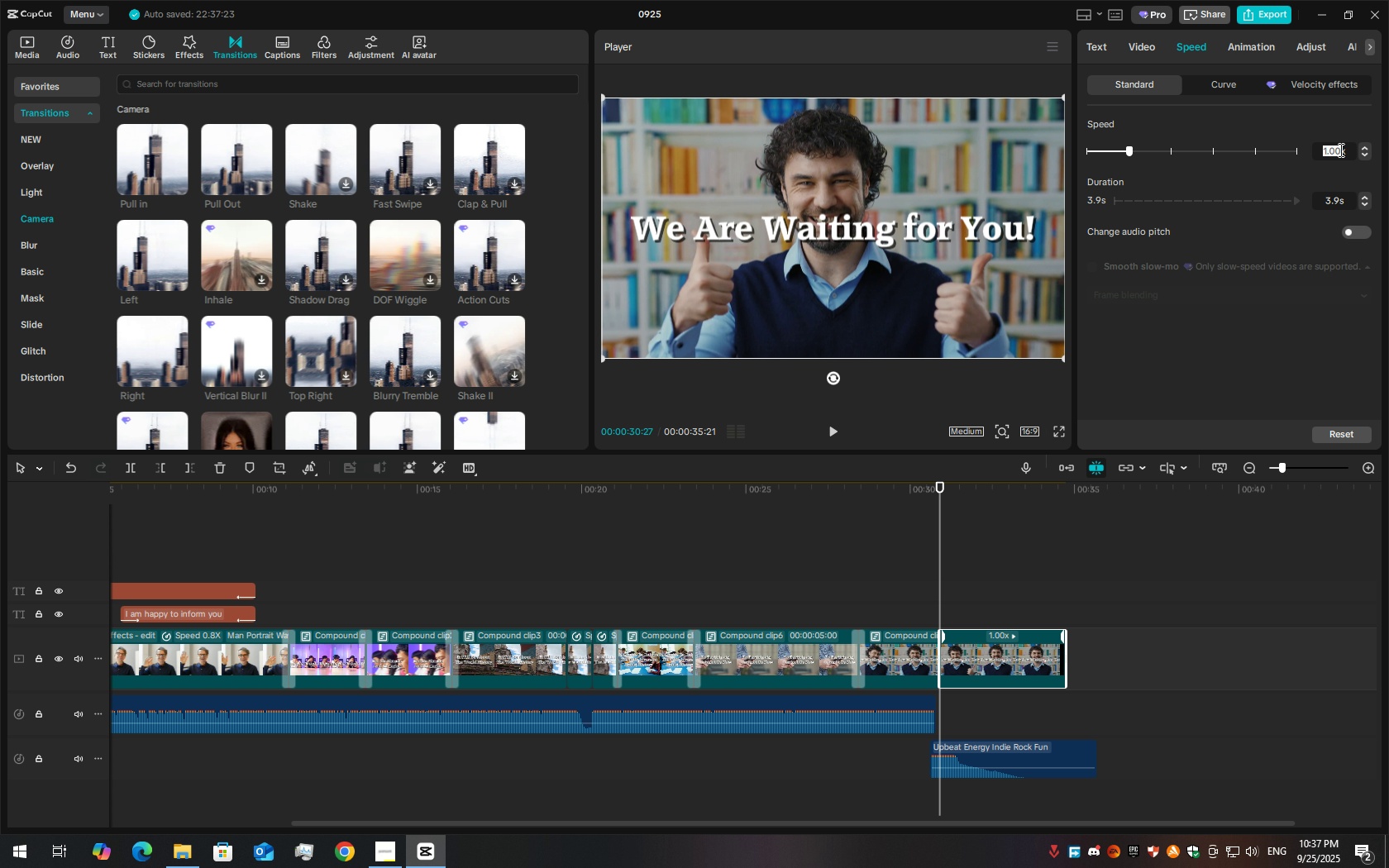 
triple_click([1339, 150])
 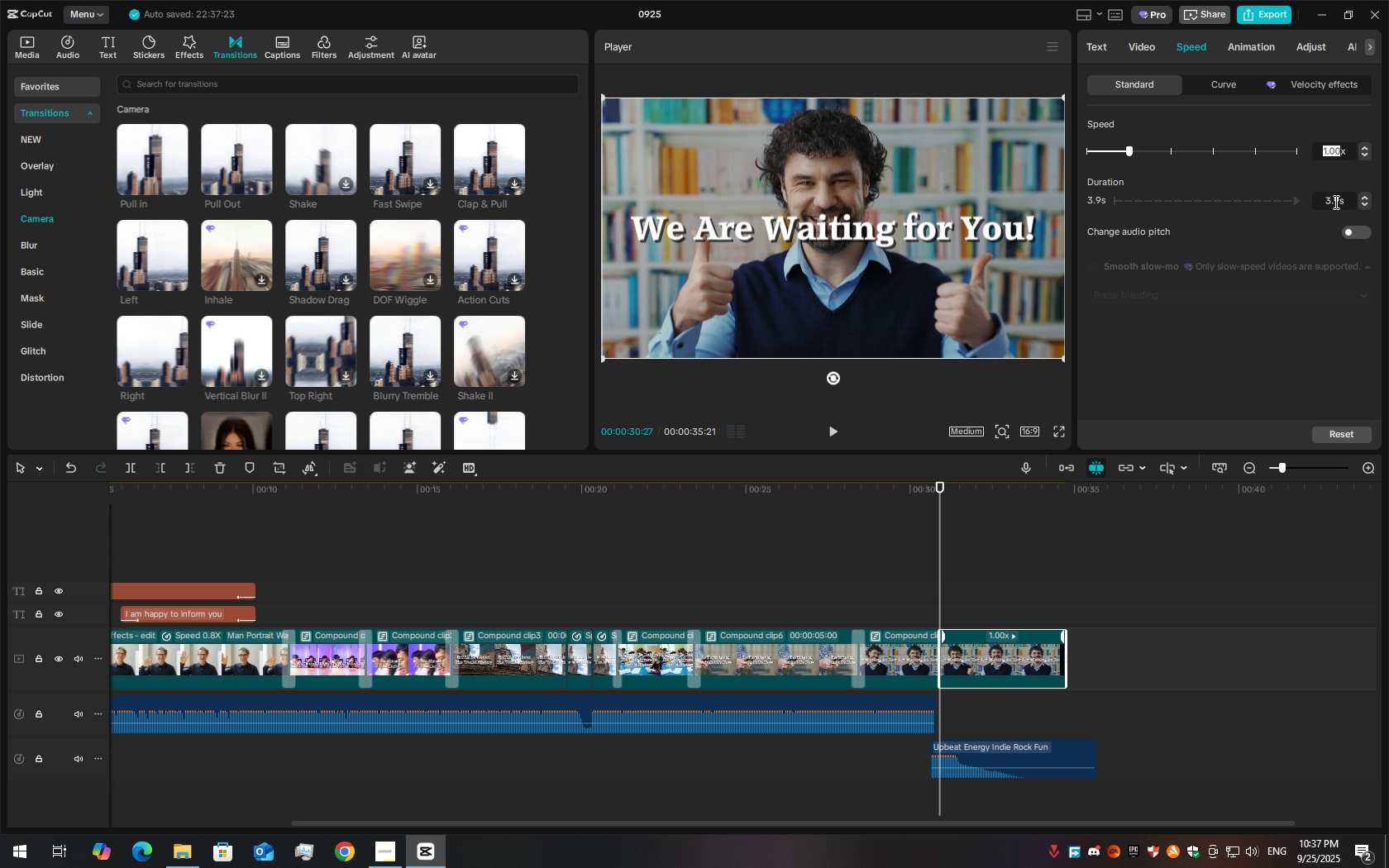 
wait(6.51)
 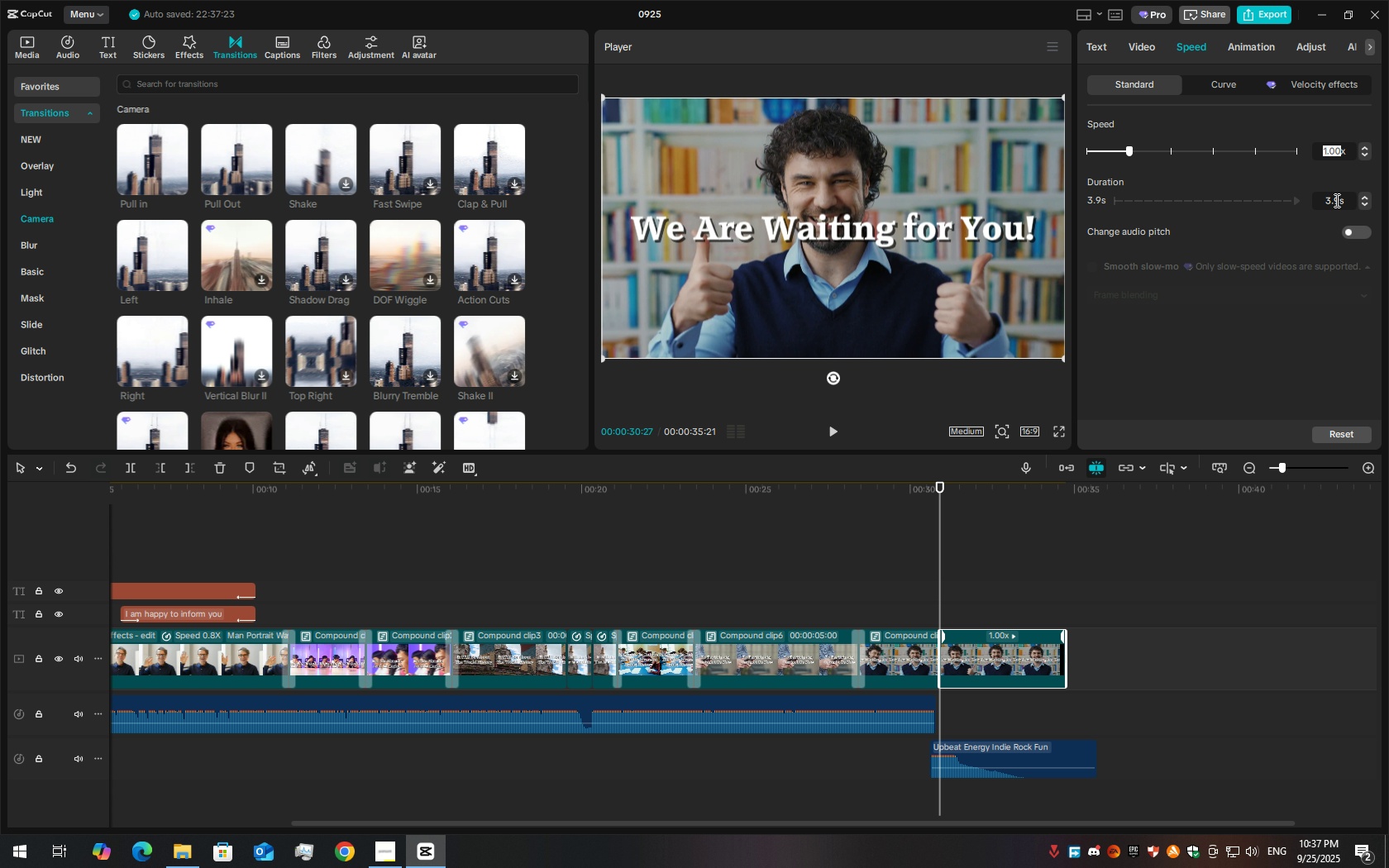 
key(Numpad0)
 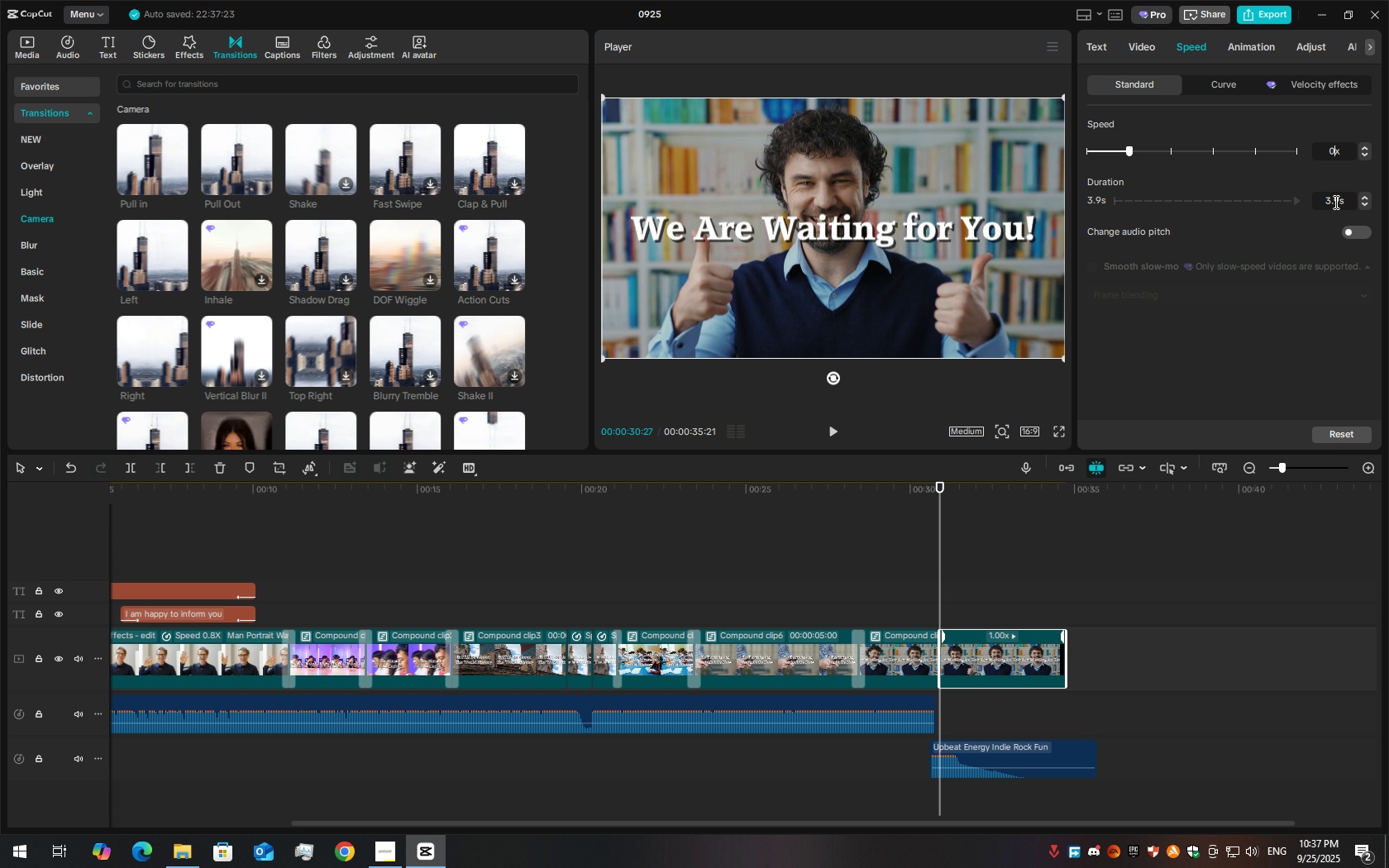 
key(NumpadDecimal)
 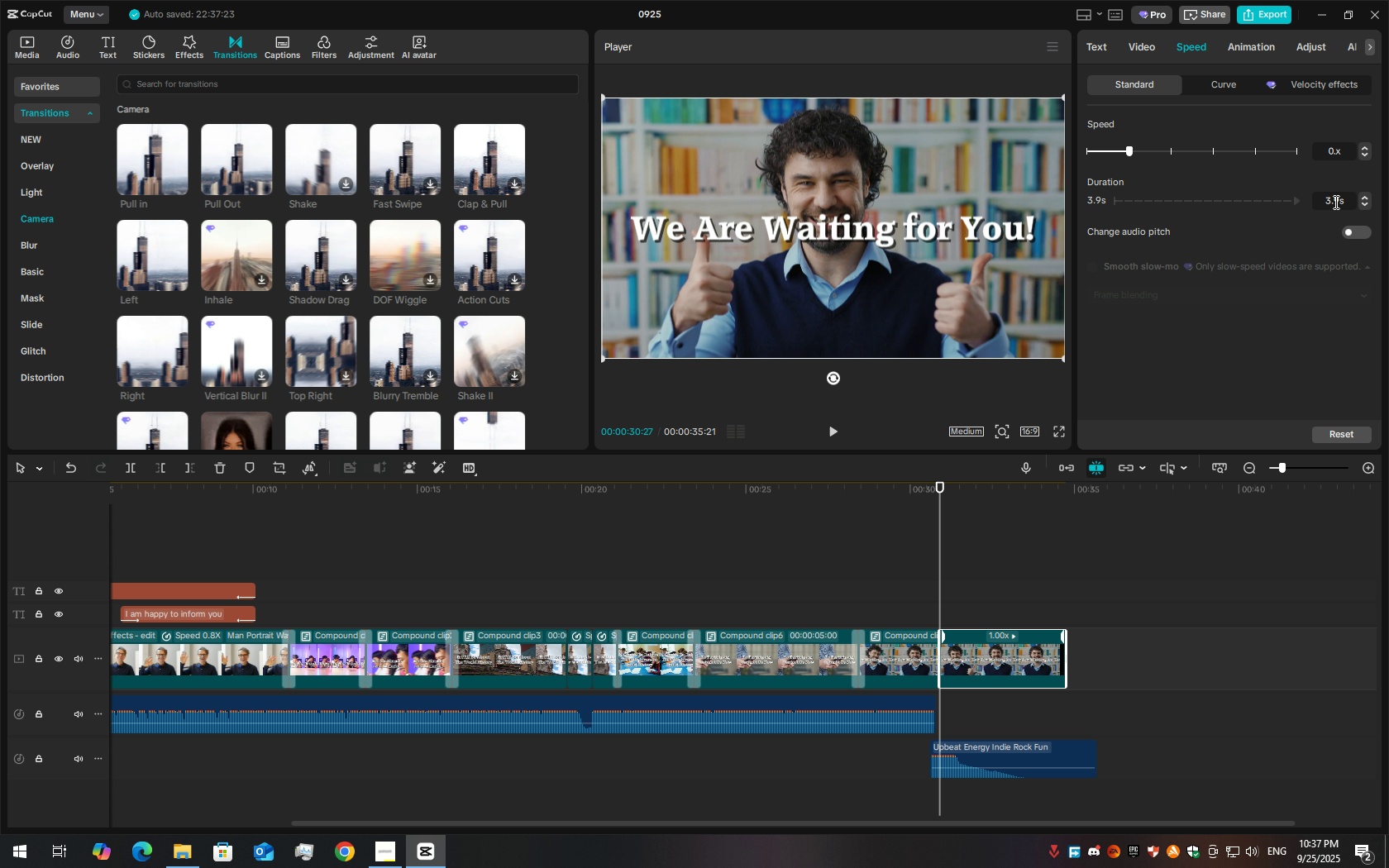 
key(Numpad7)
 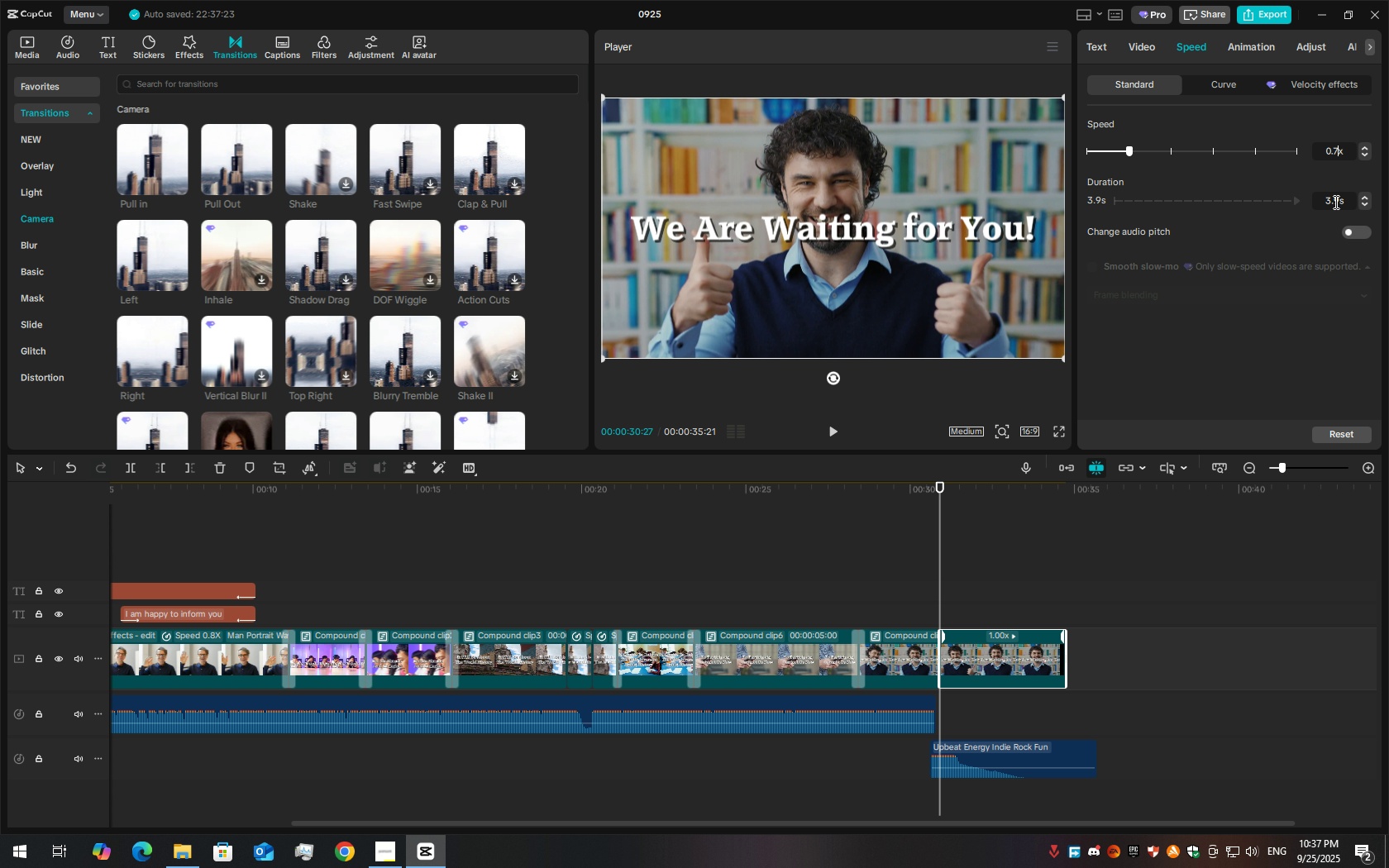 
key(Enter)
 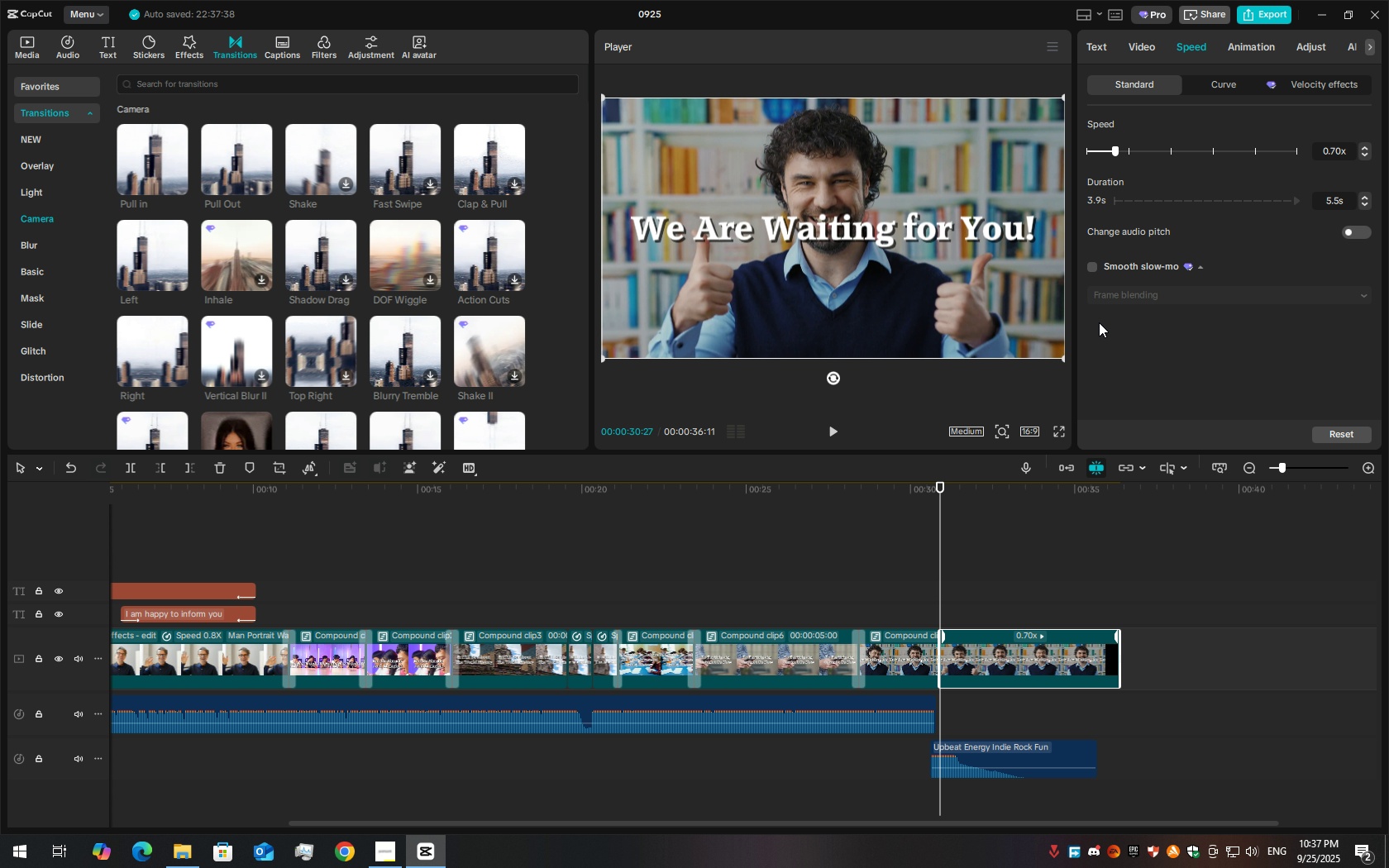 
left_click([1097, 274])
 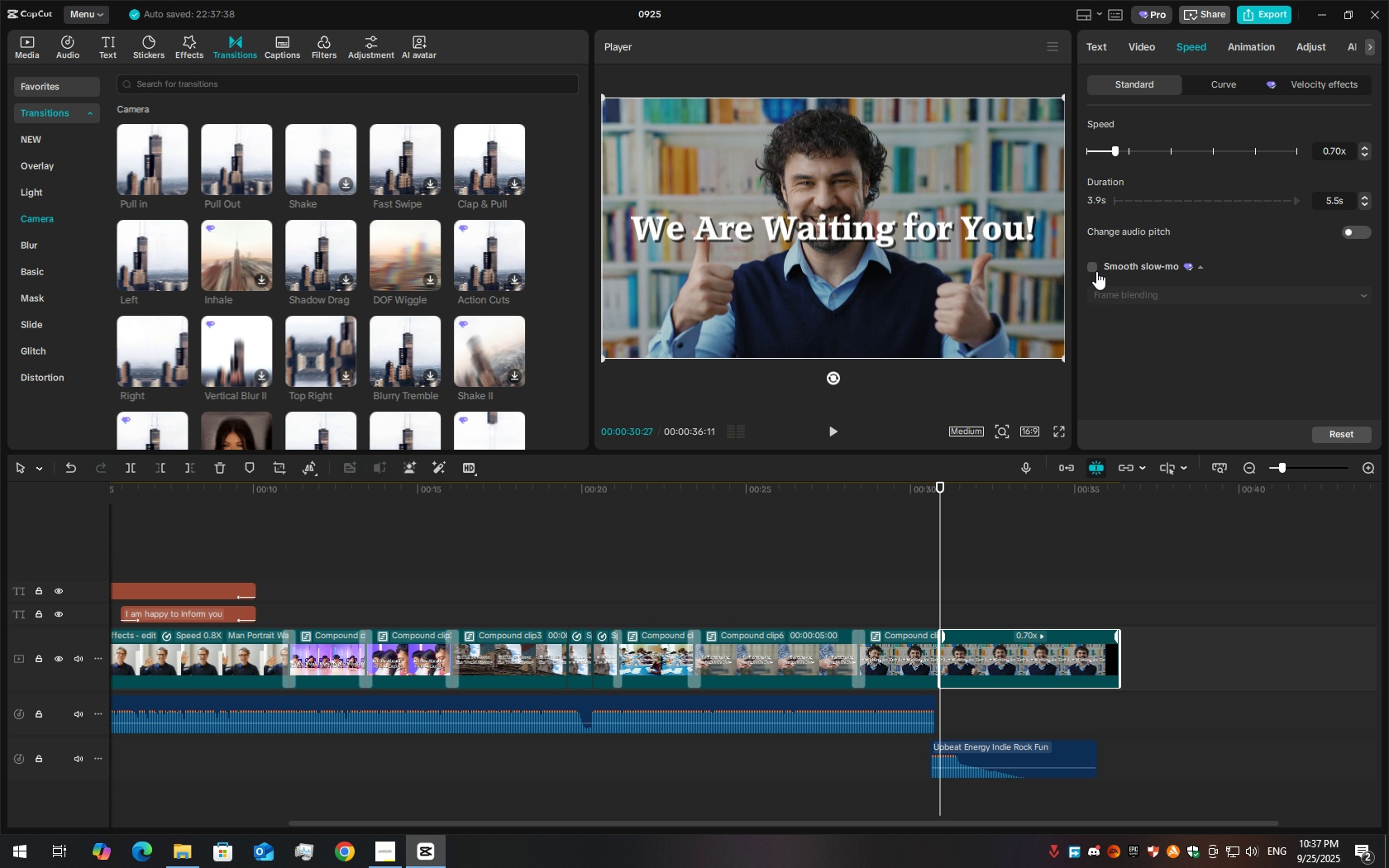 
left_click([1096, 271])
 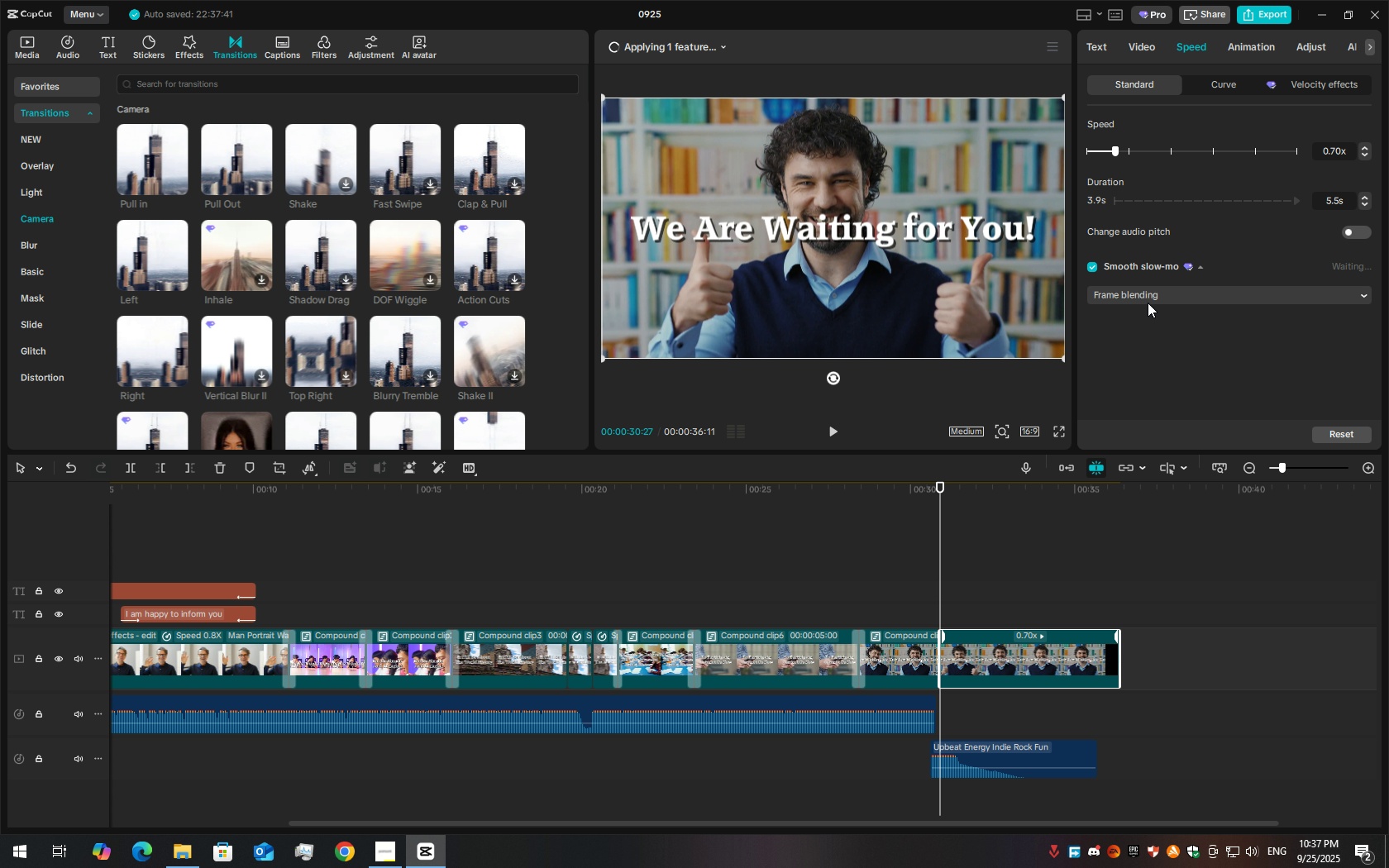 
left_click([1148, 302])
 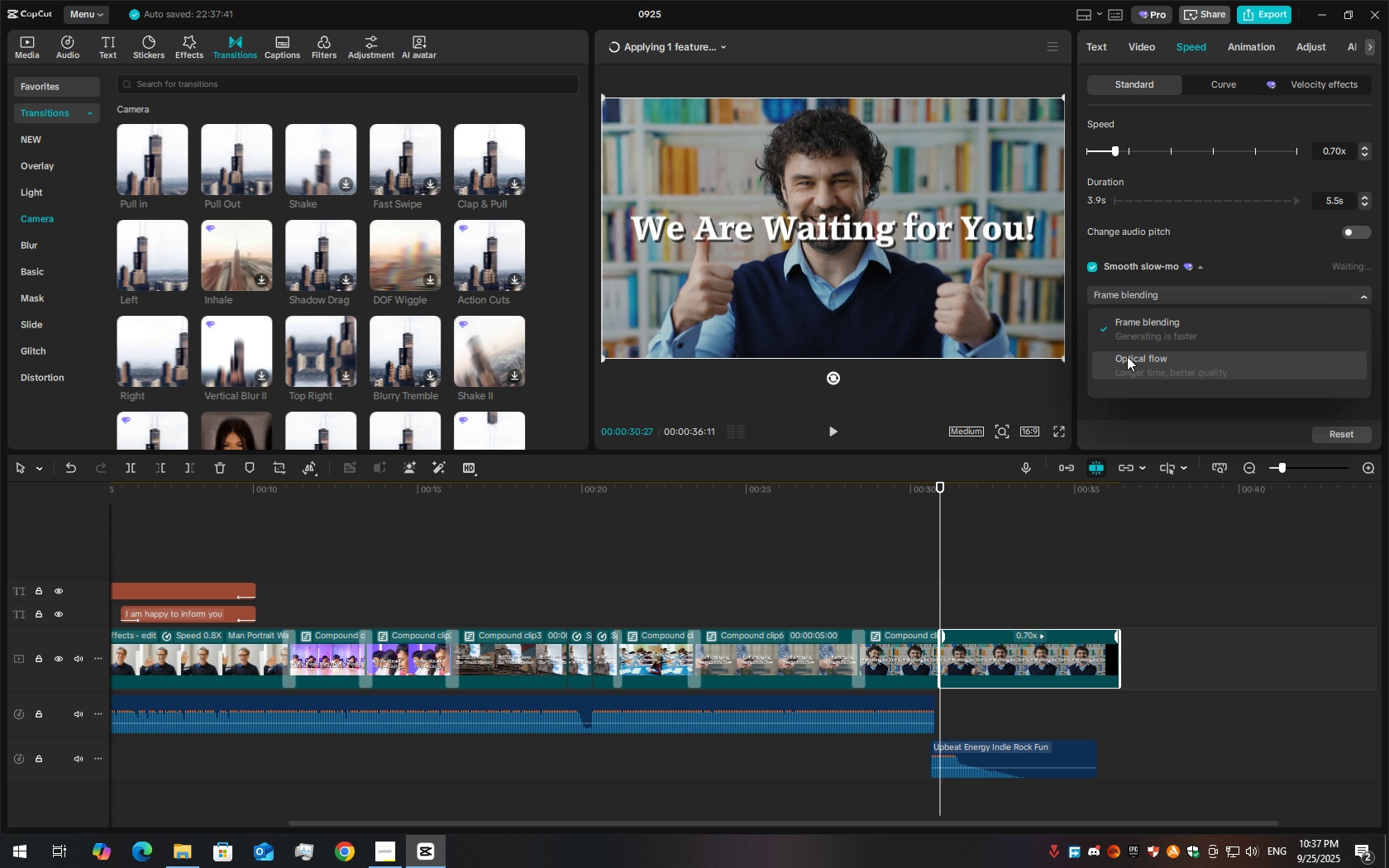 
left_click([1127, 356])